 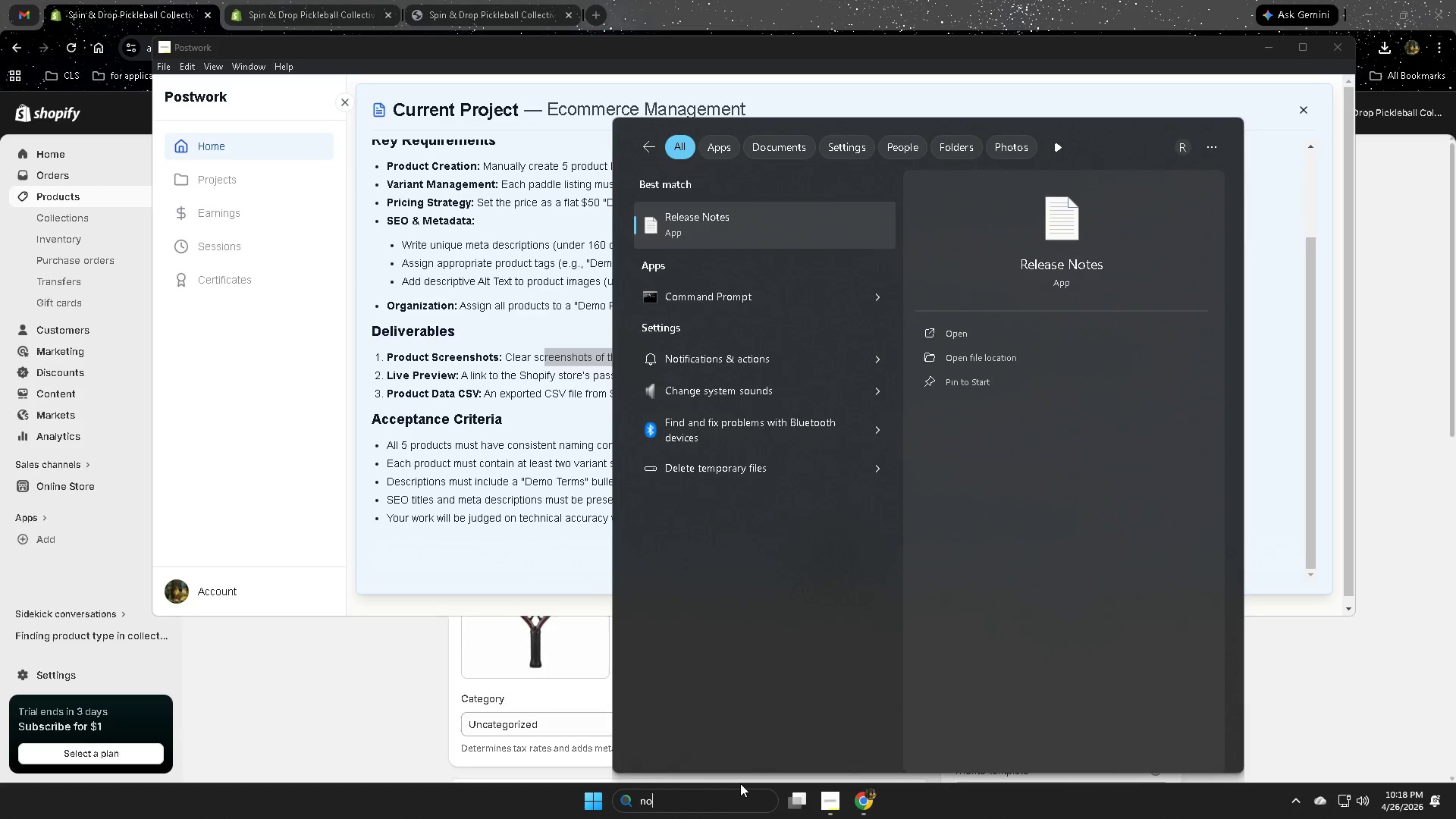 
left_click([726, 222])
 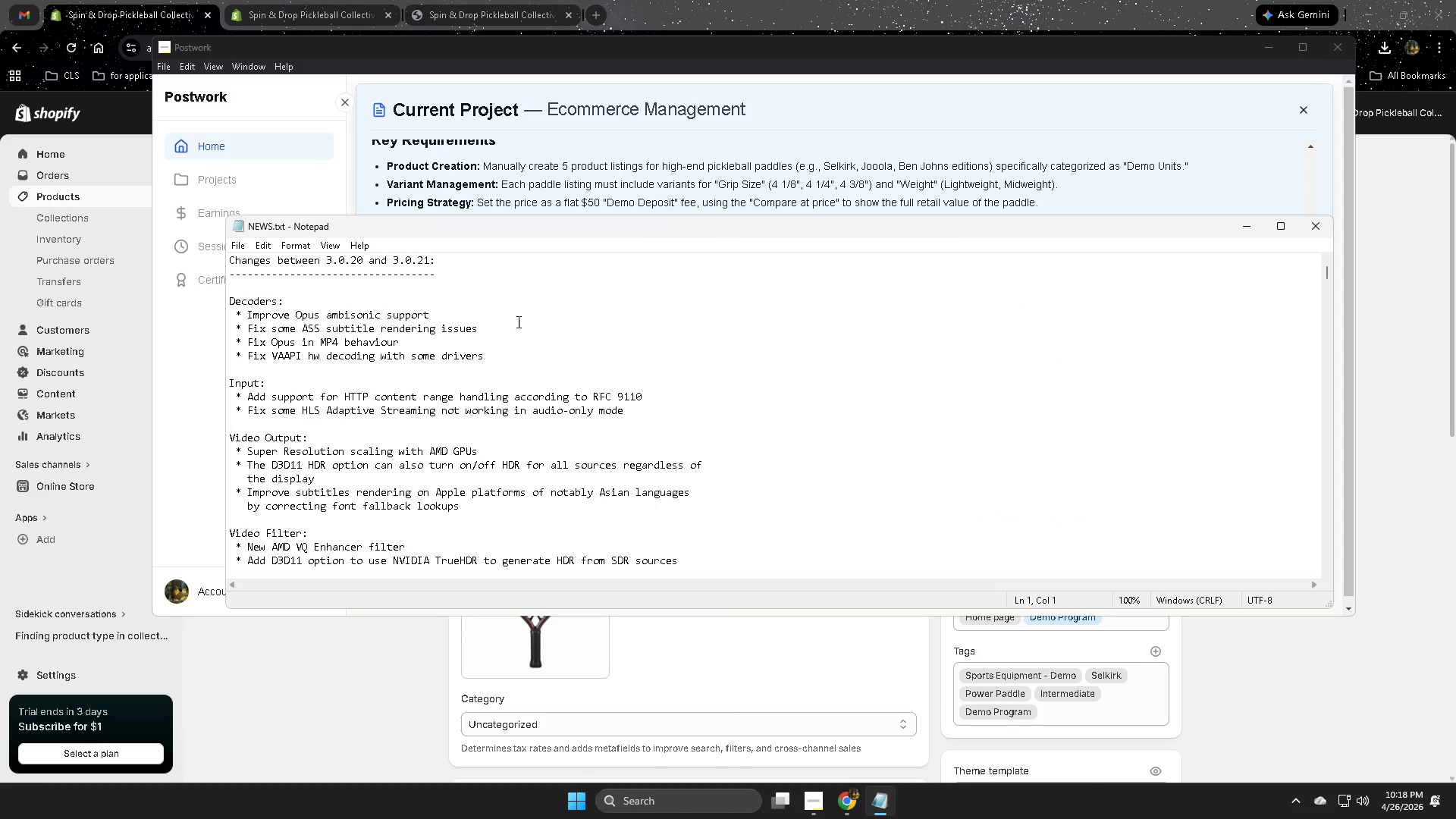 
key(Control+A)
 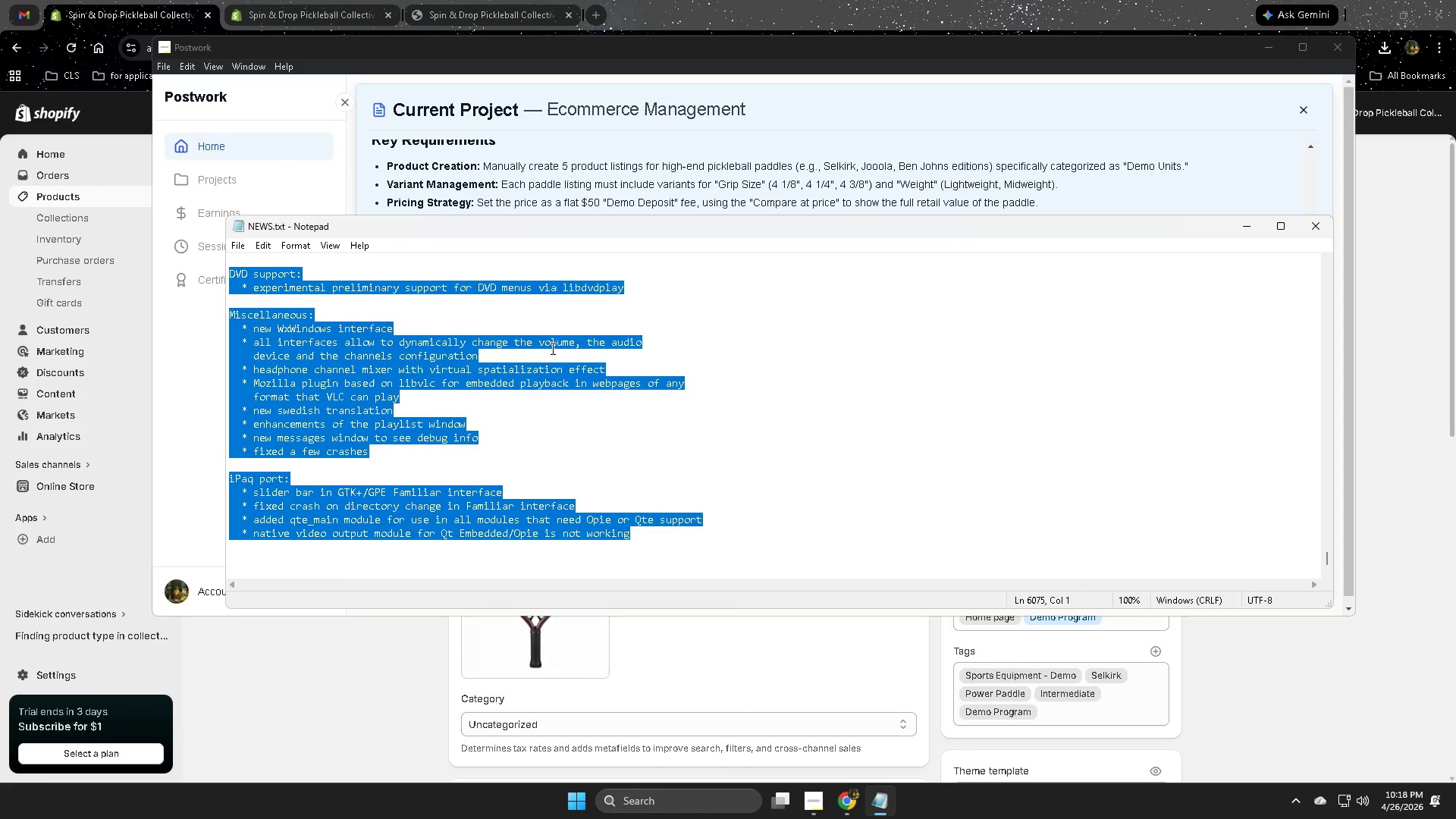 
key(Delete)
 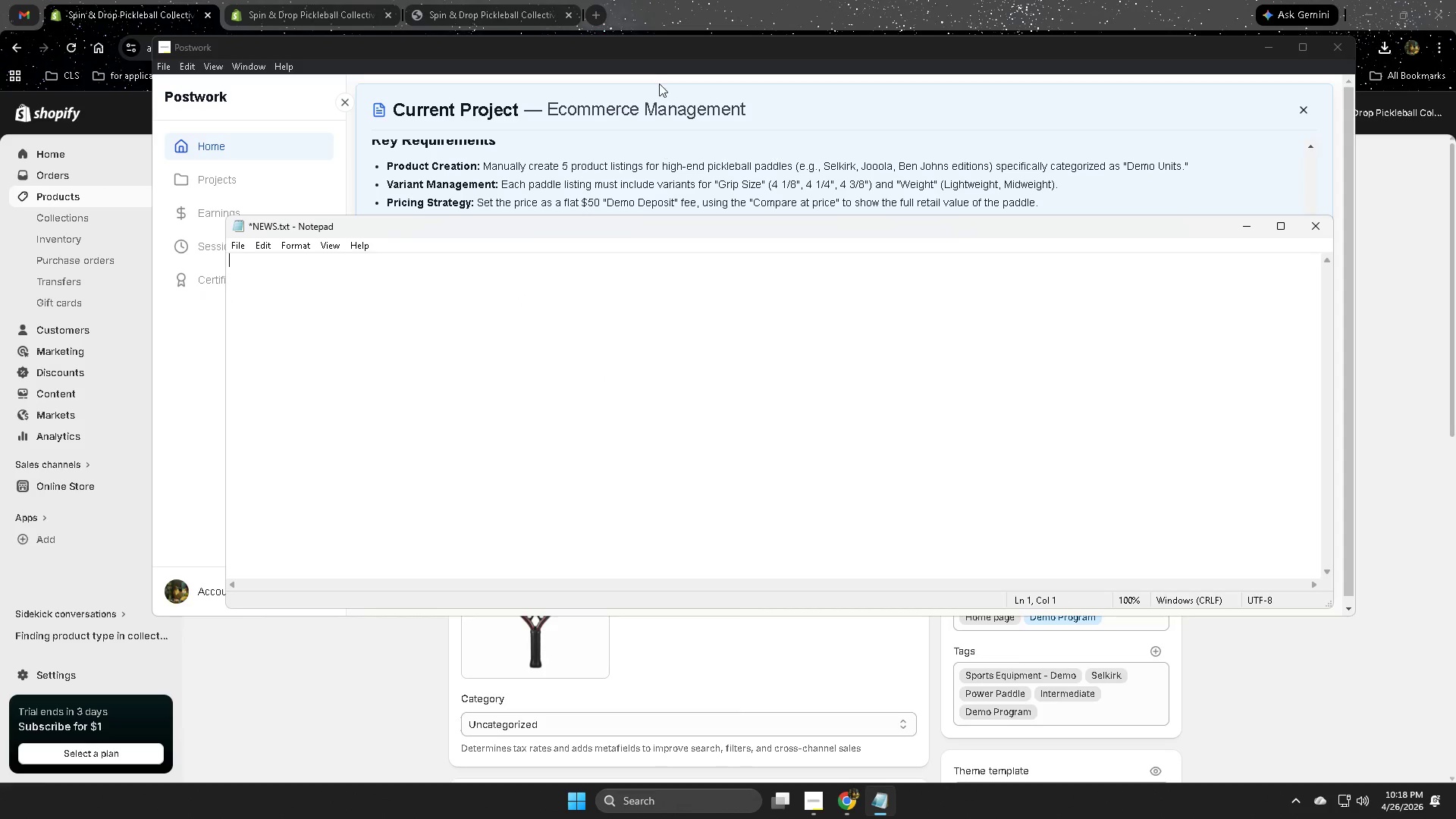 
left_click([710, 49])